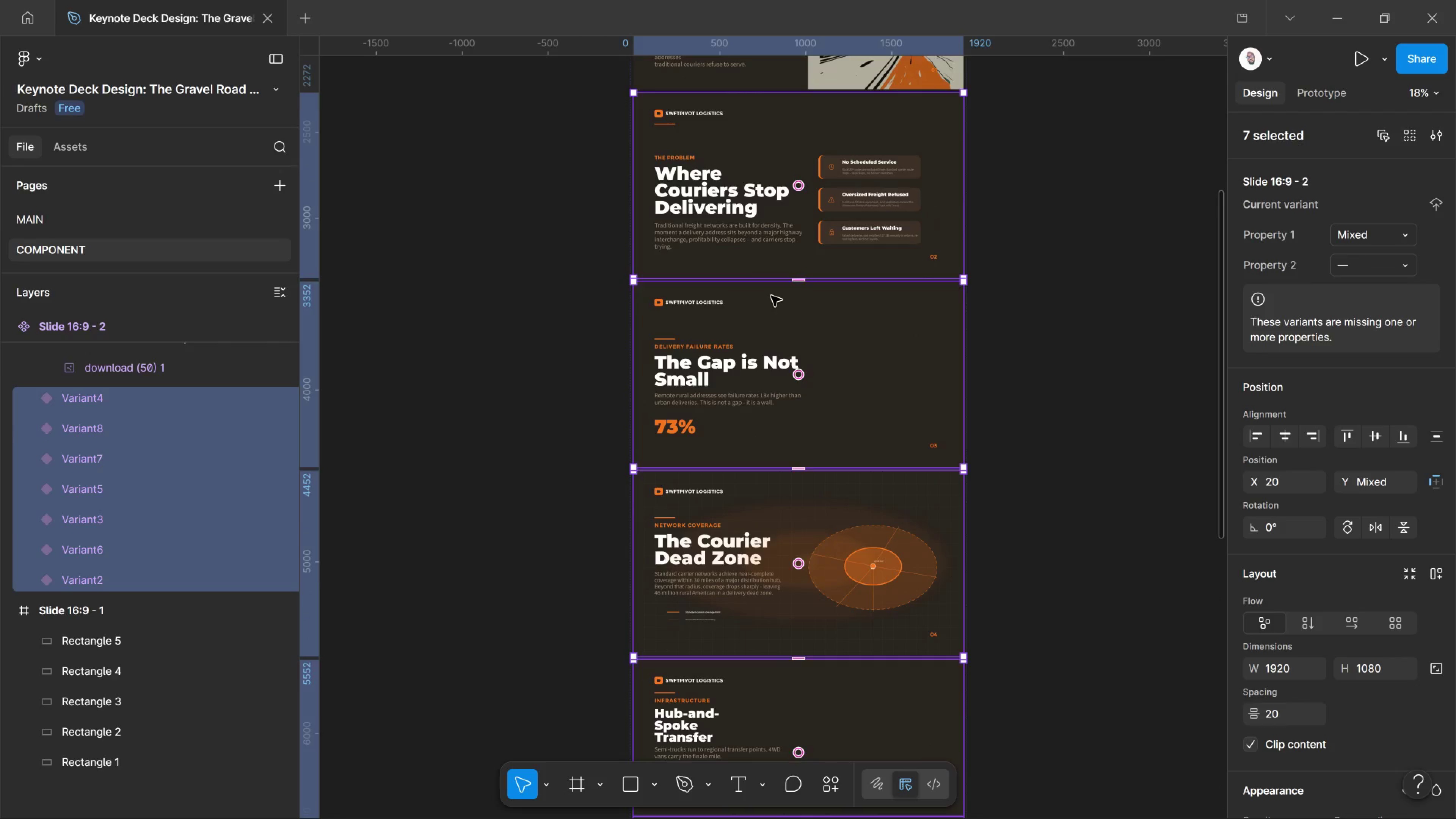 
scroll: coordinate [771, 295], scroll_direction: up, amount: 5.0
 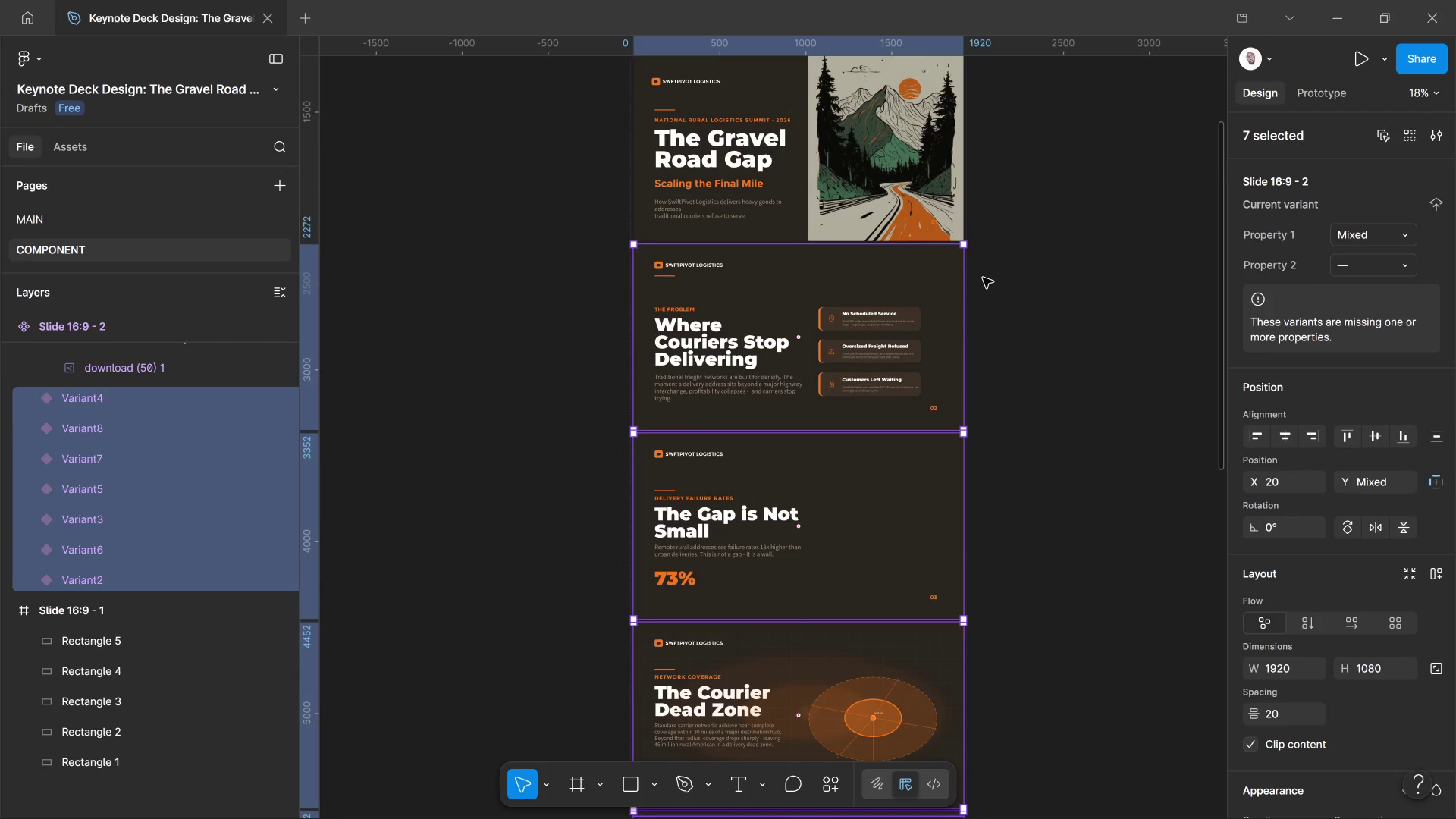 
key(Delete)
 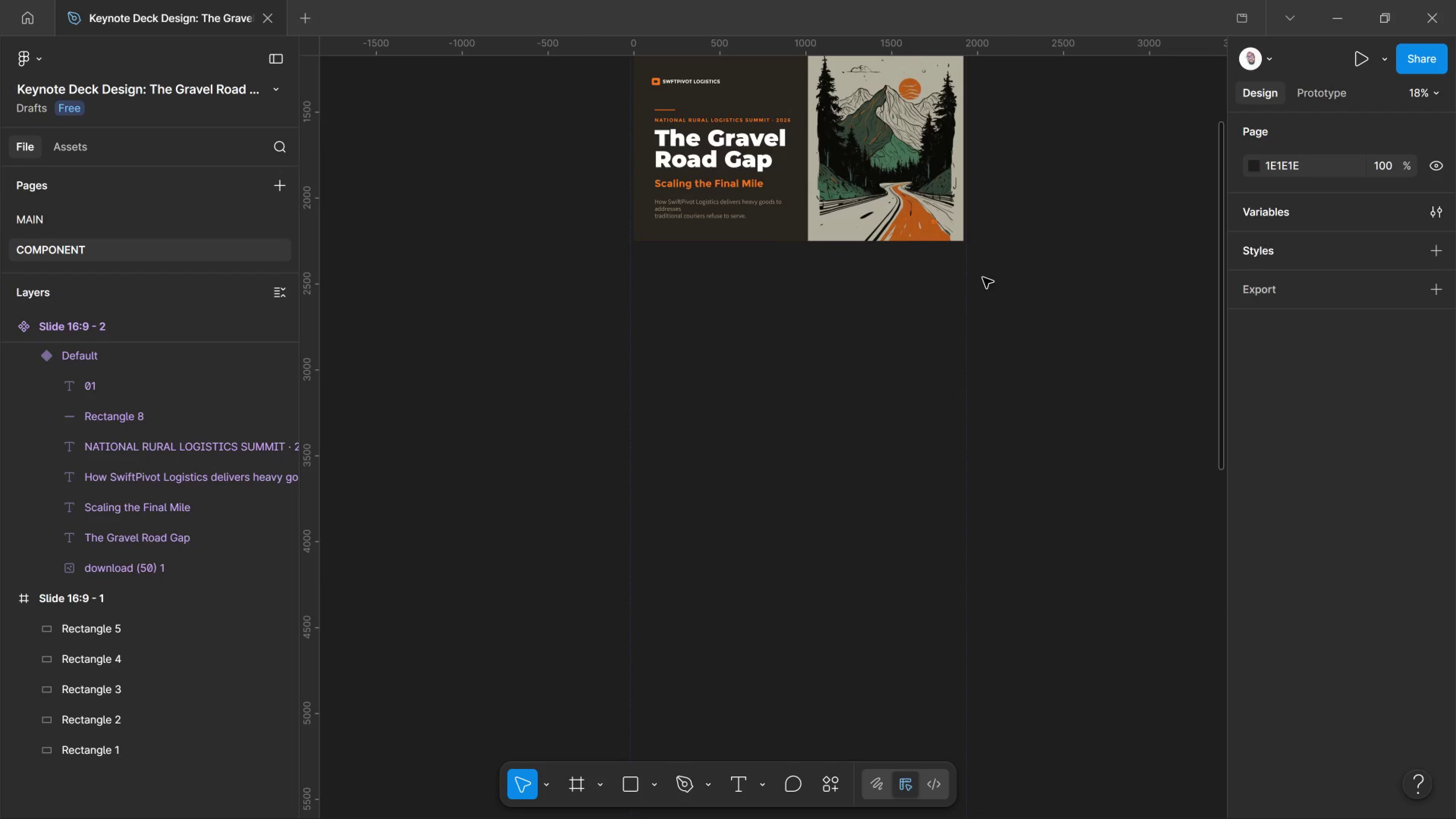 
scroll: coordinate [961, 366], scroll_direction: down, amount: 21.0
 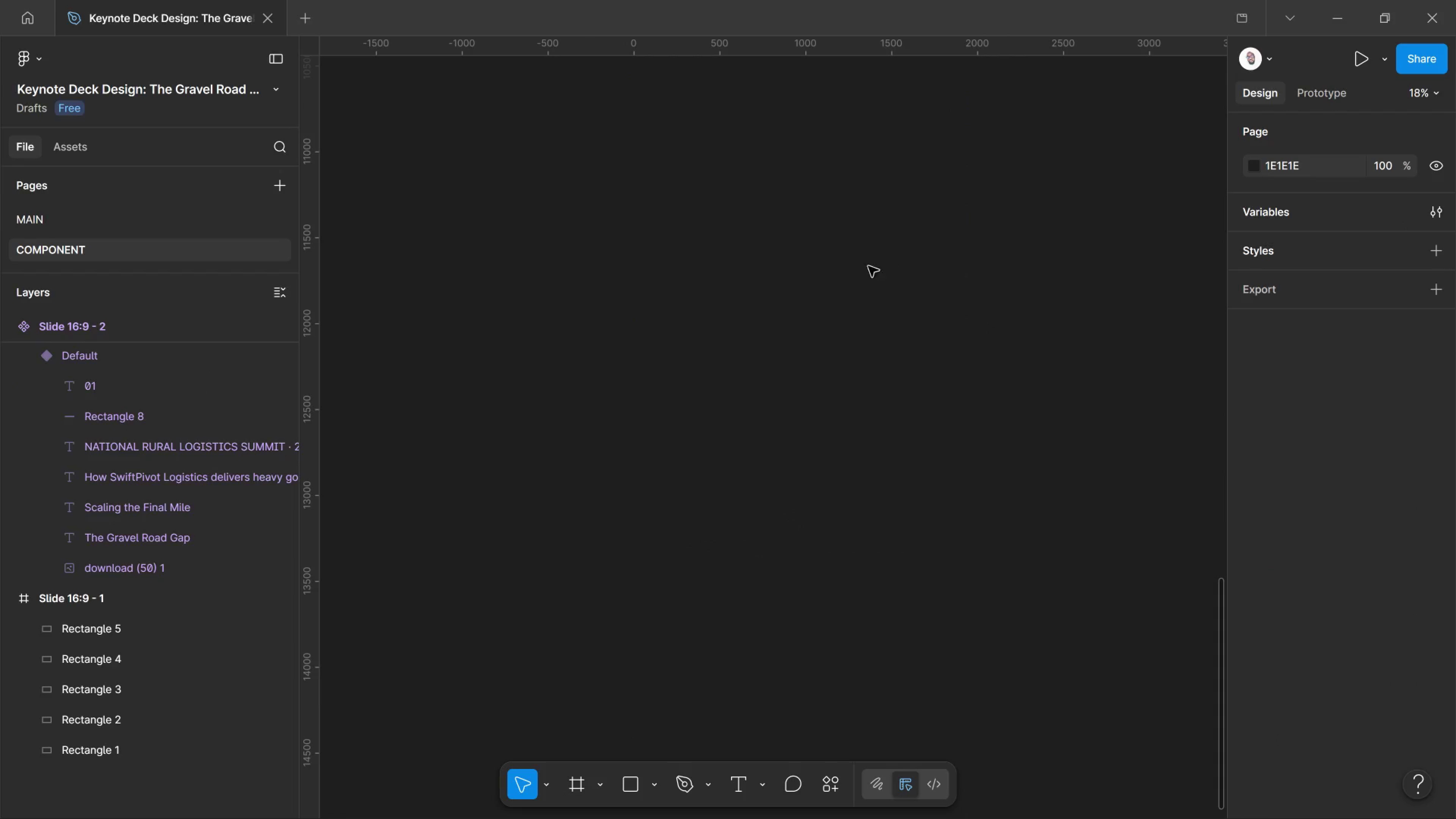 
scroll: coordinate [824, 290], scroll_direction: up, amount: 30.0
 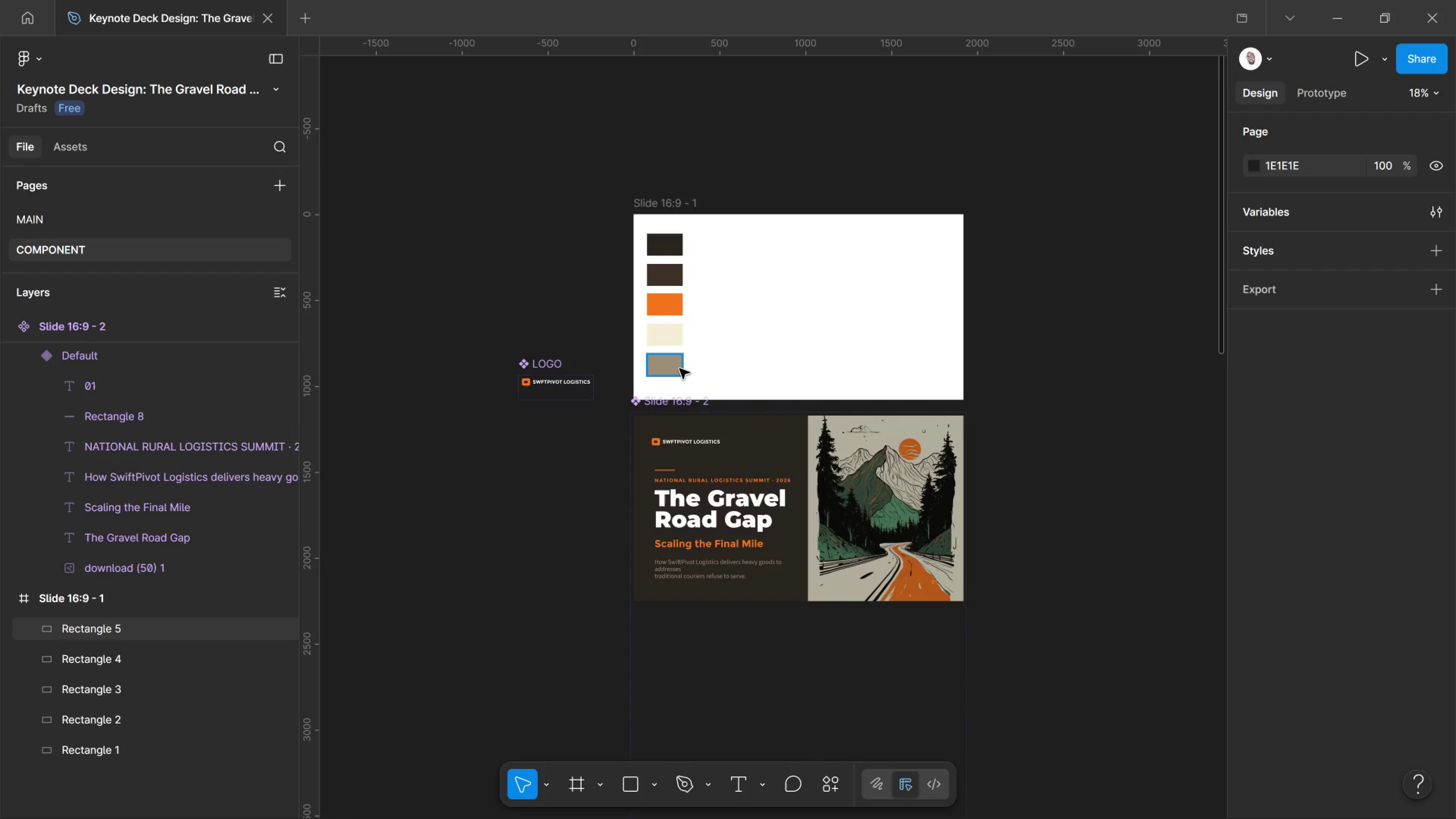 
wait(6.1)
 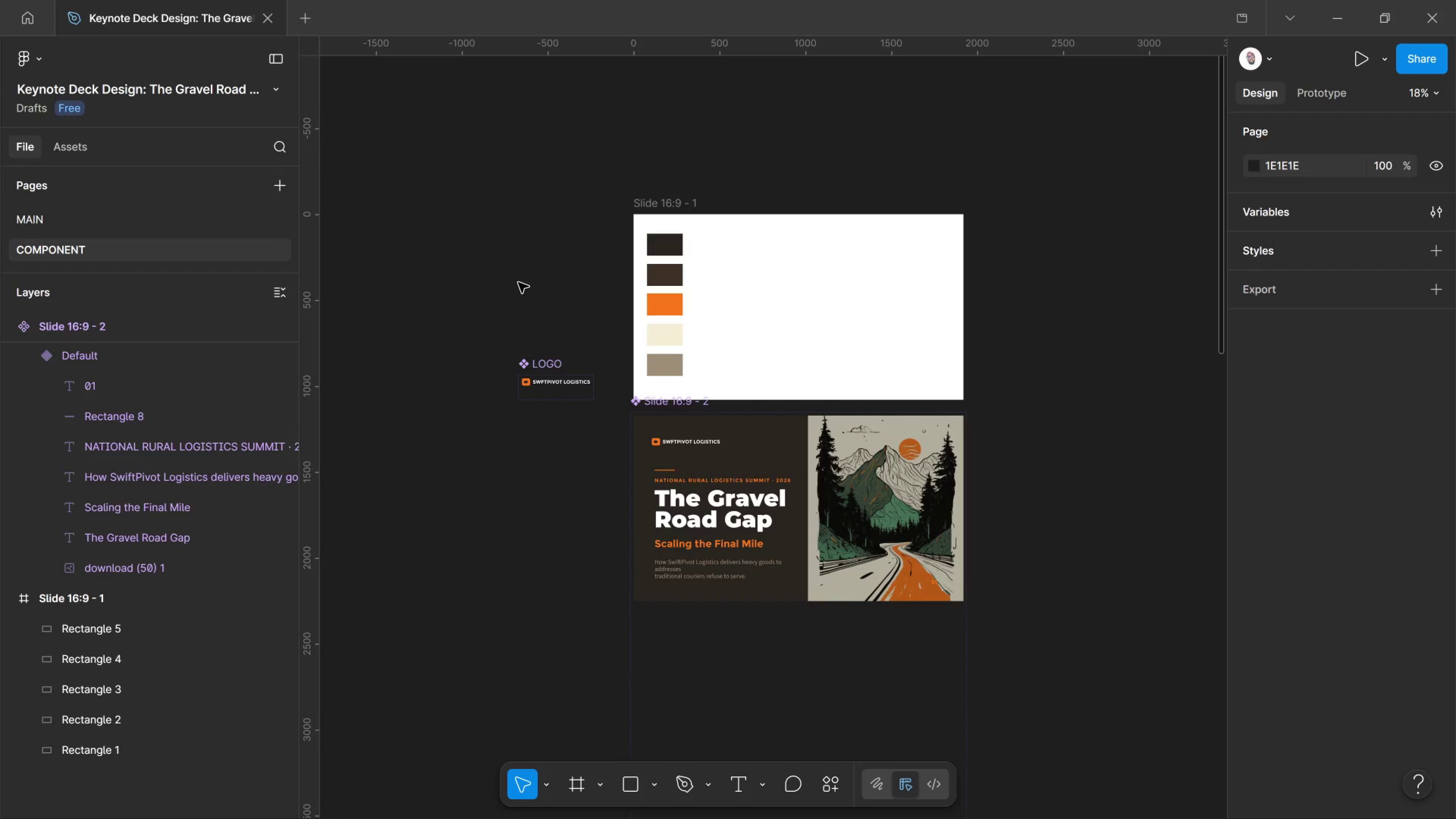 
left_click([667, 198])
 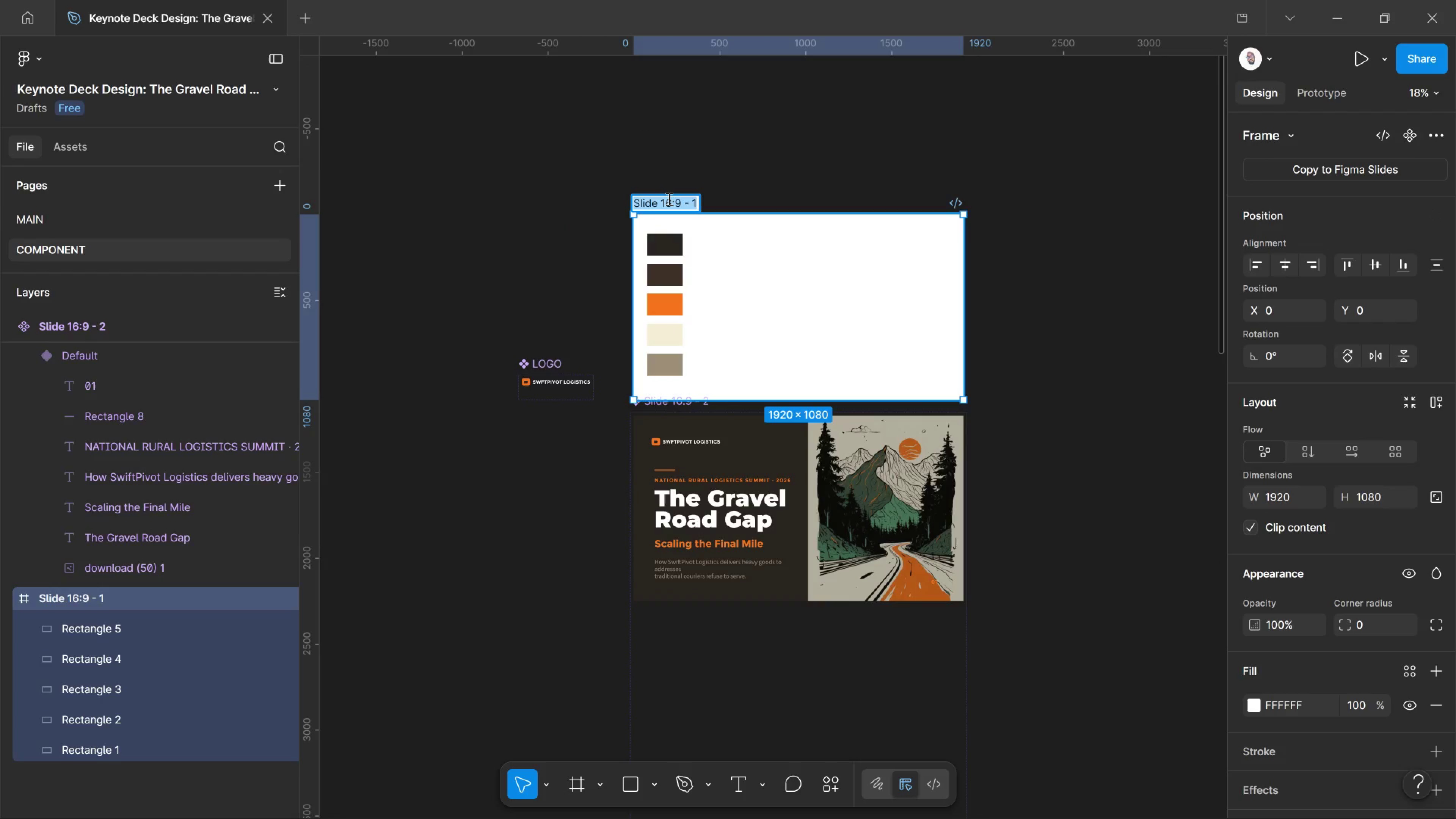 
type(COLOR PALETTE)
 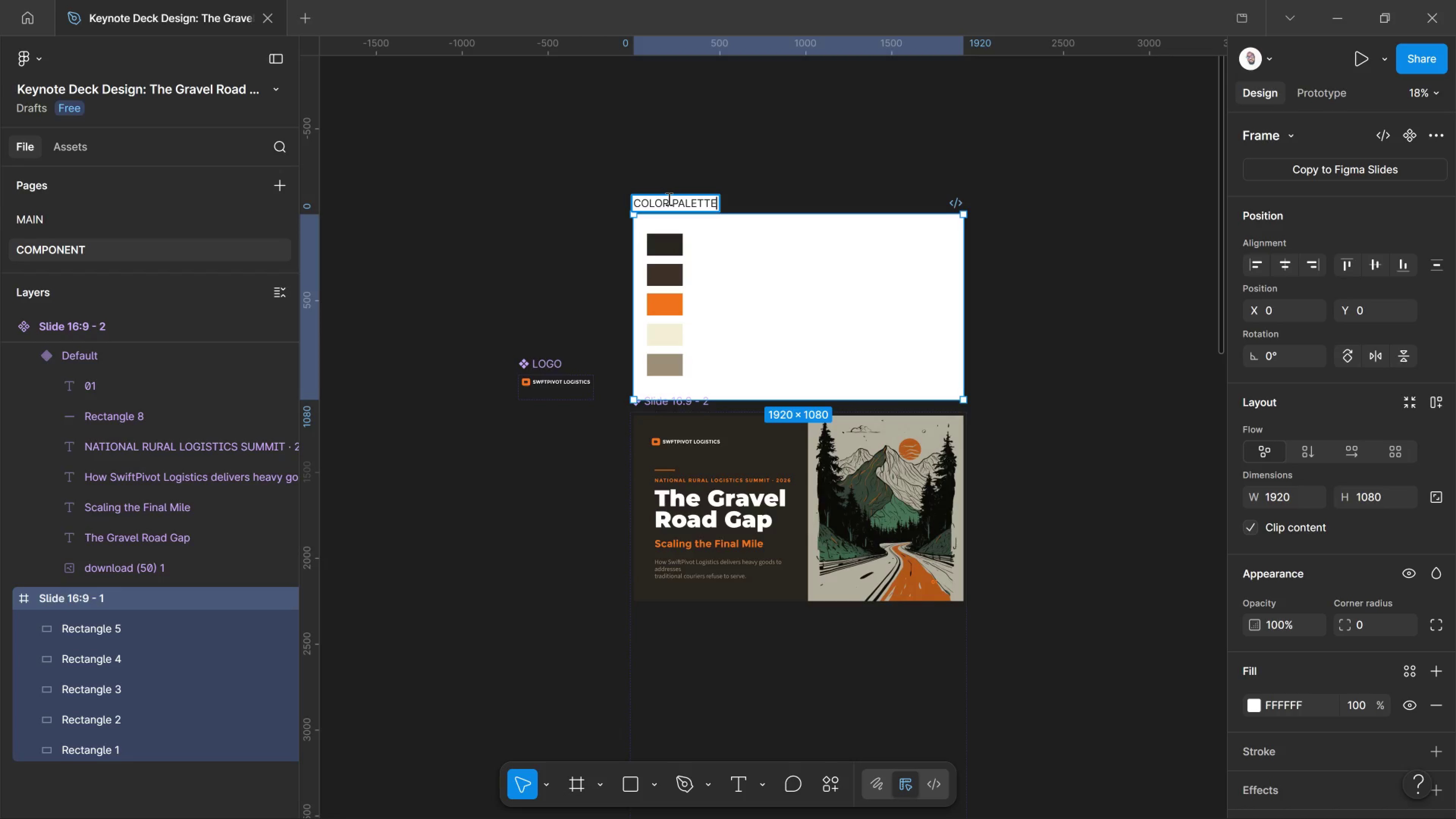 
key(Enter)
 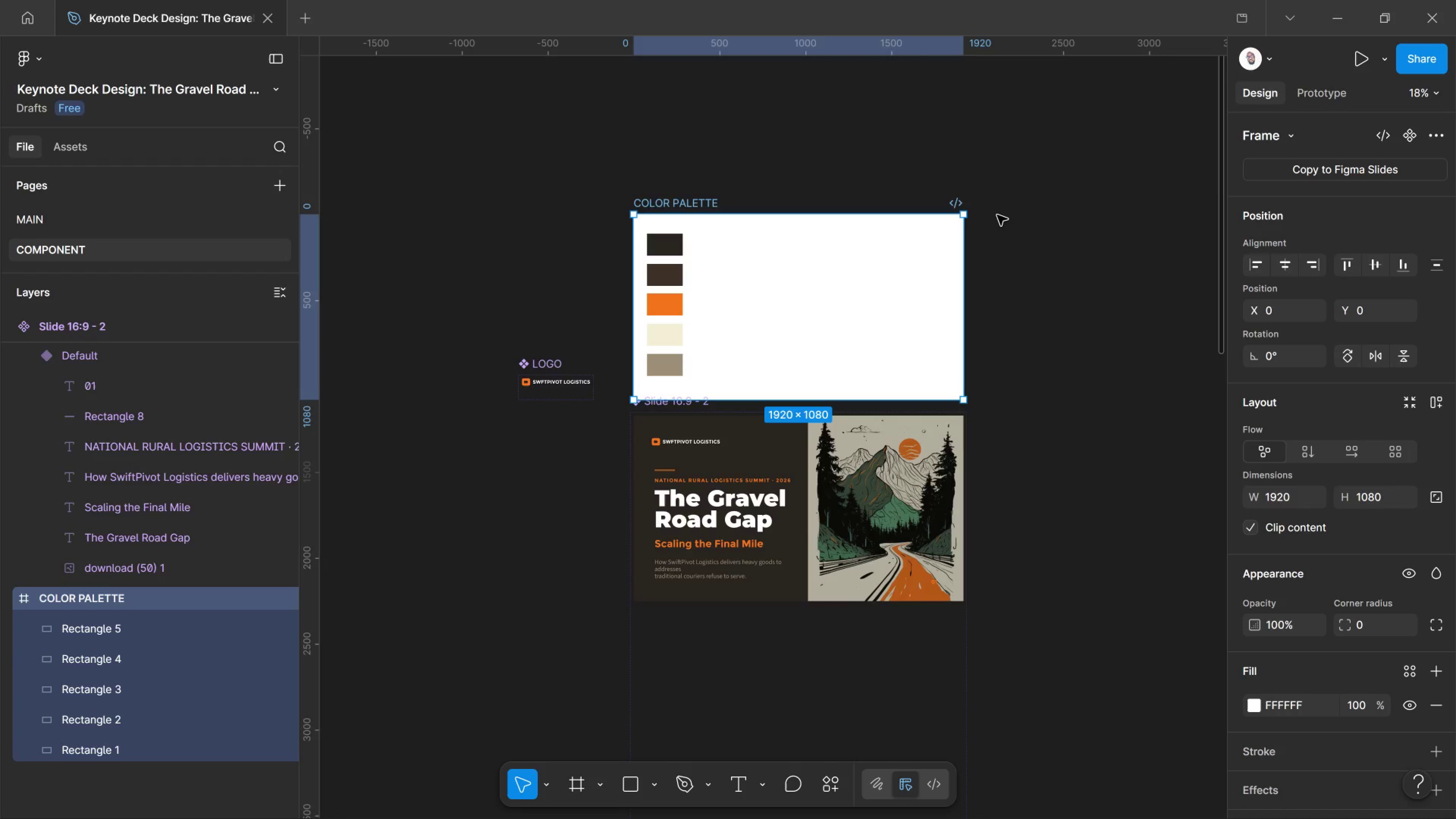 
wait(45.41)
 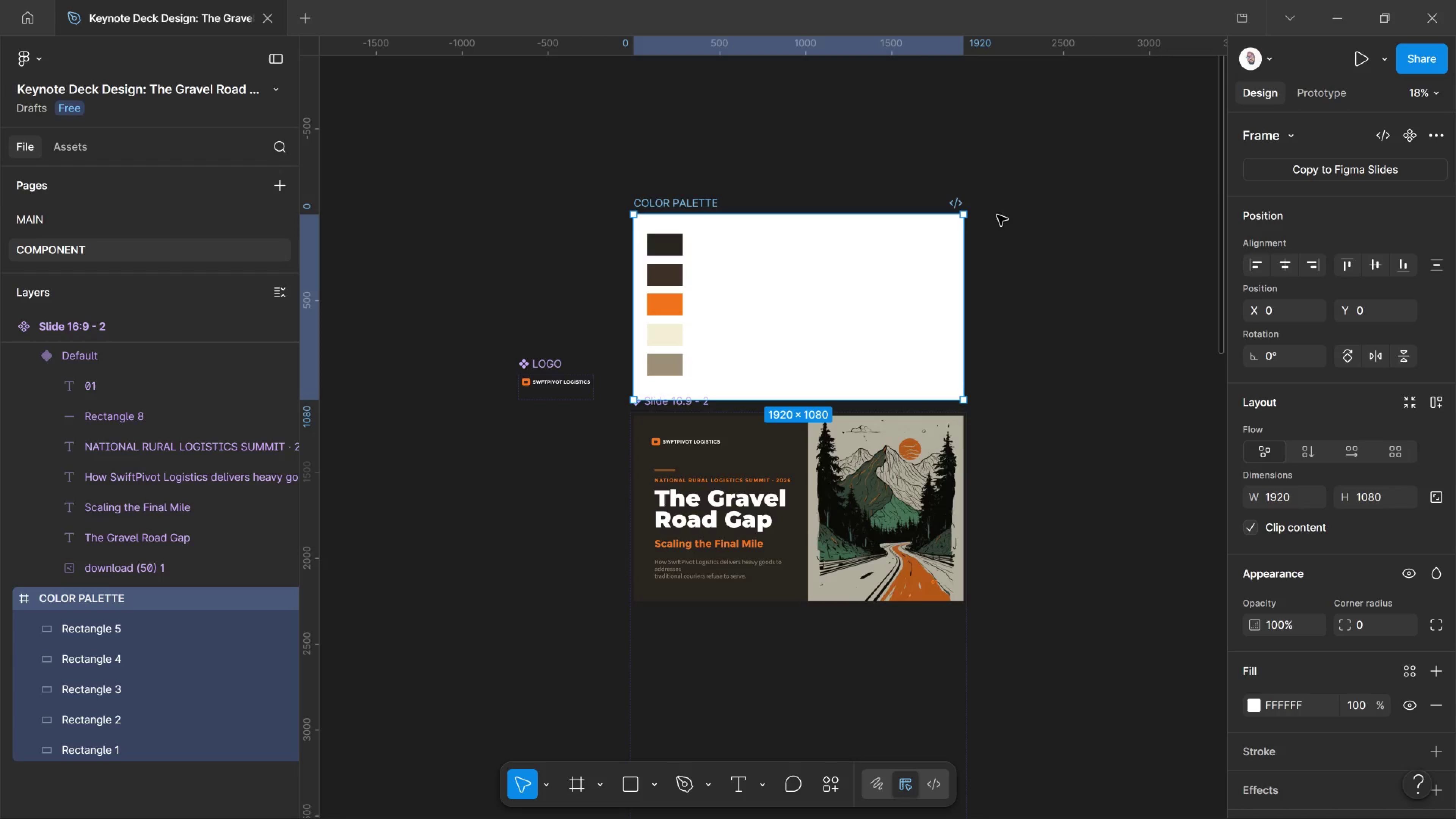 
left_click_drag(start_coordinate=[83, 214], to_coordinate=[89, 218])
 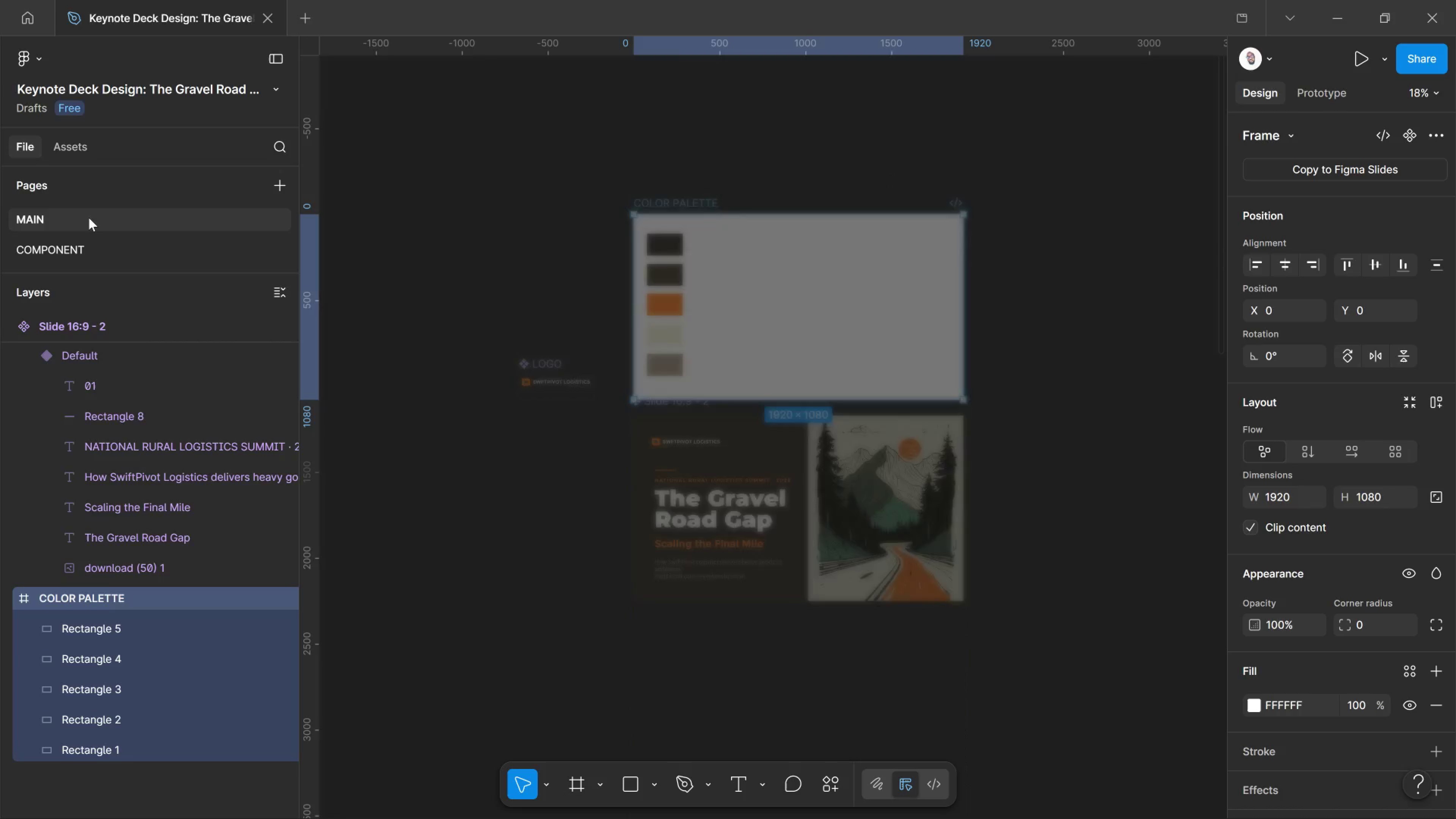 
left_click([89, 218])
 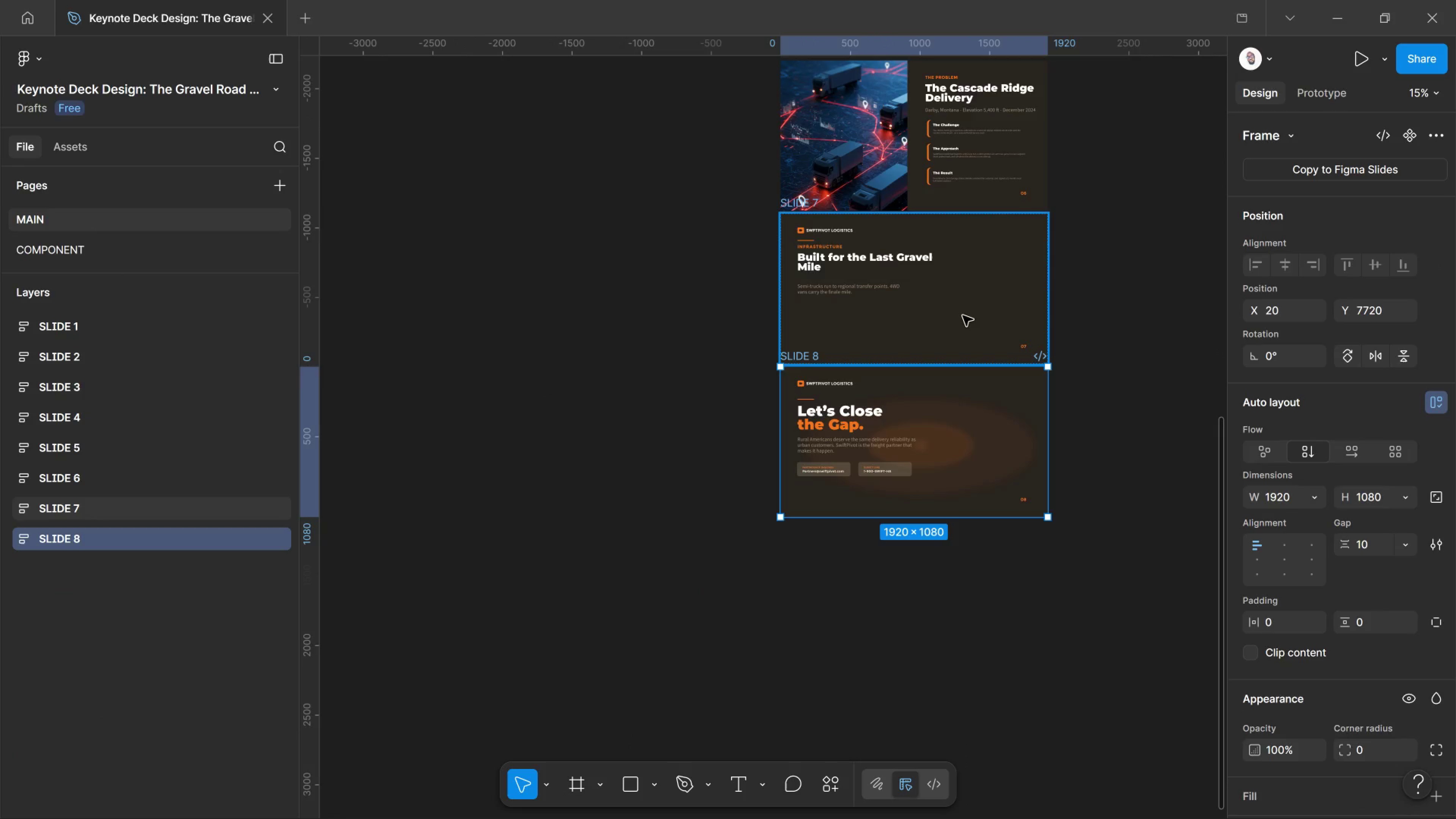 
key(Control+ControlLeft)
 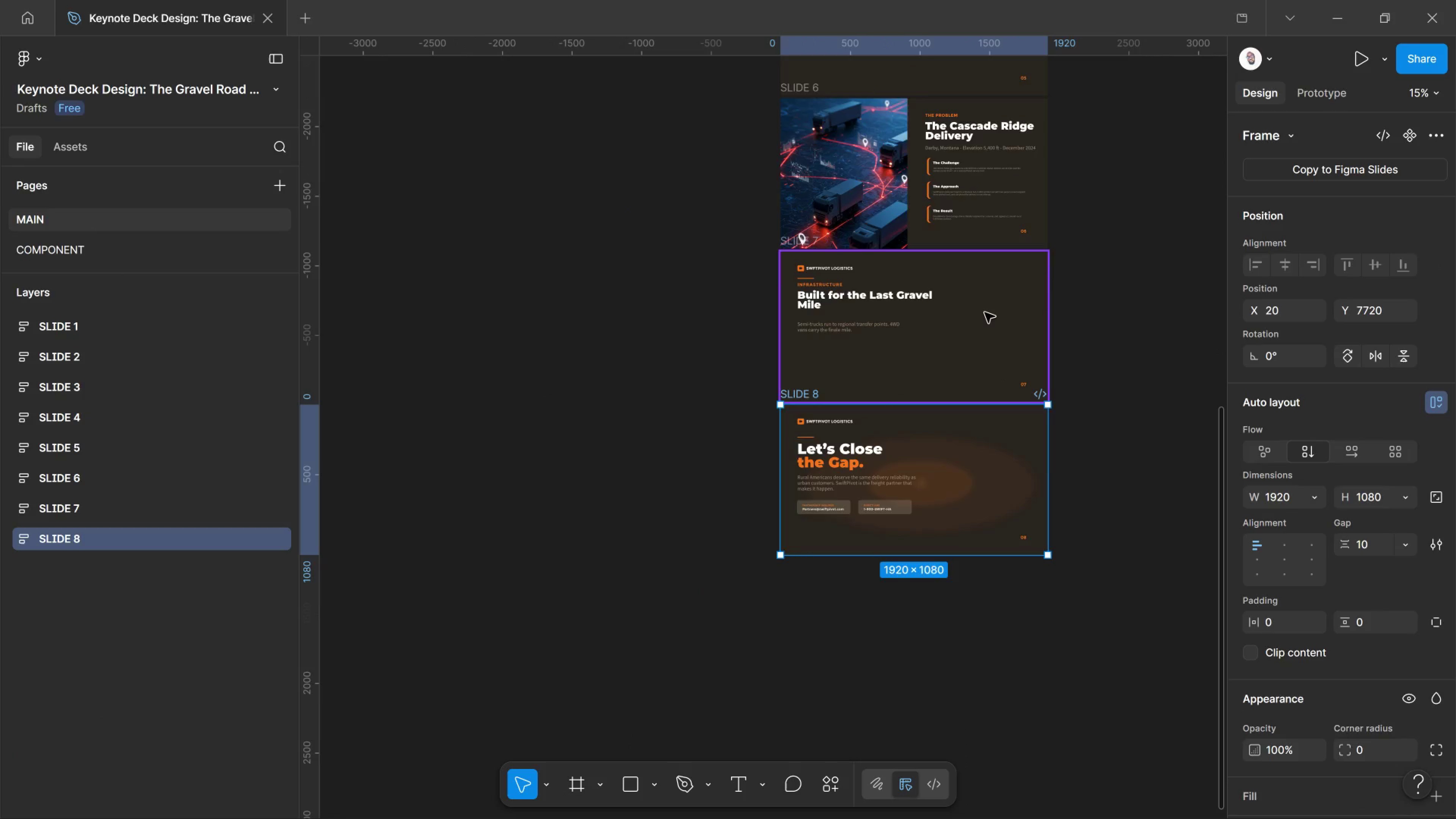 
scroll: coordinate [985, 312], scroll_direction: up, amount: 8.0
 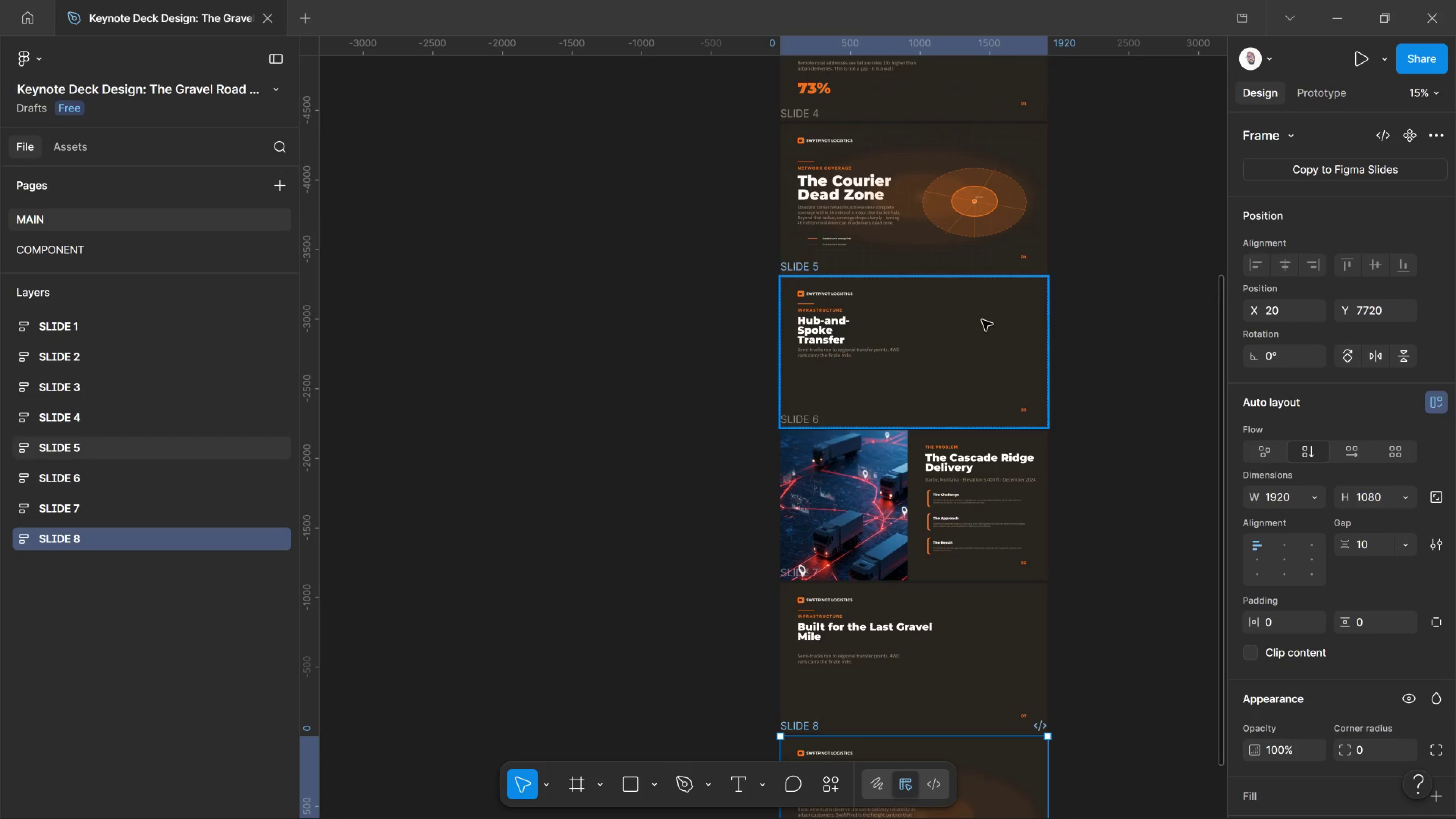 
scroll: coordinate [979, 405], scroll_direction: down, amount: 5.0
 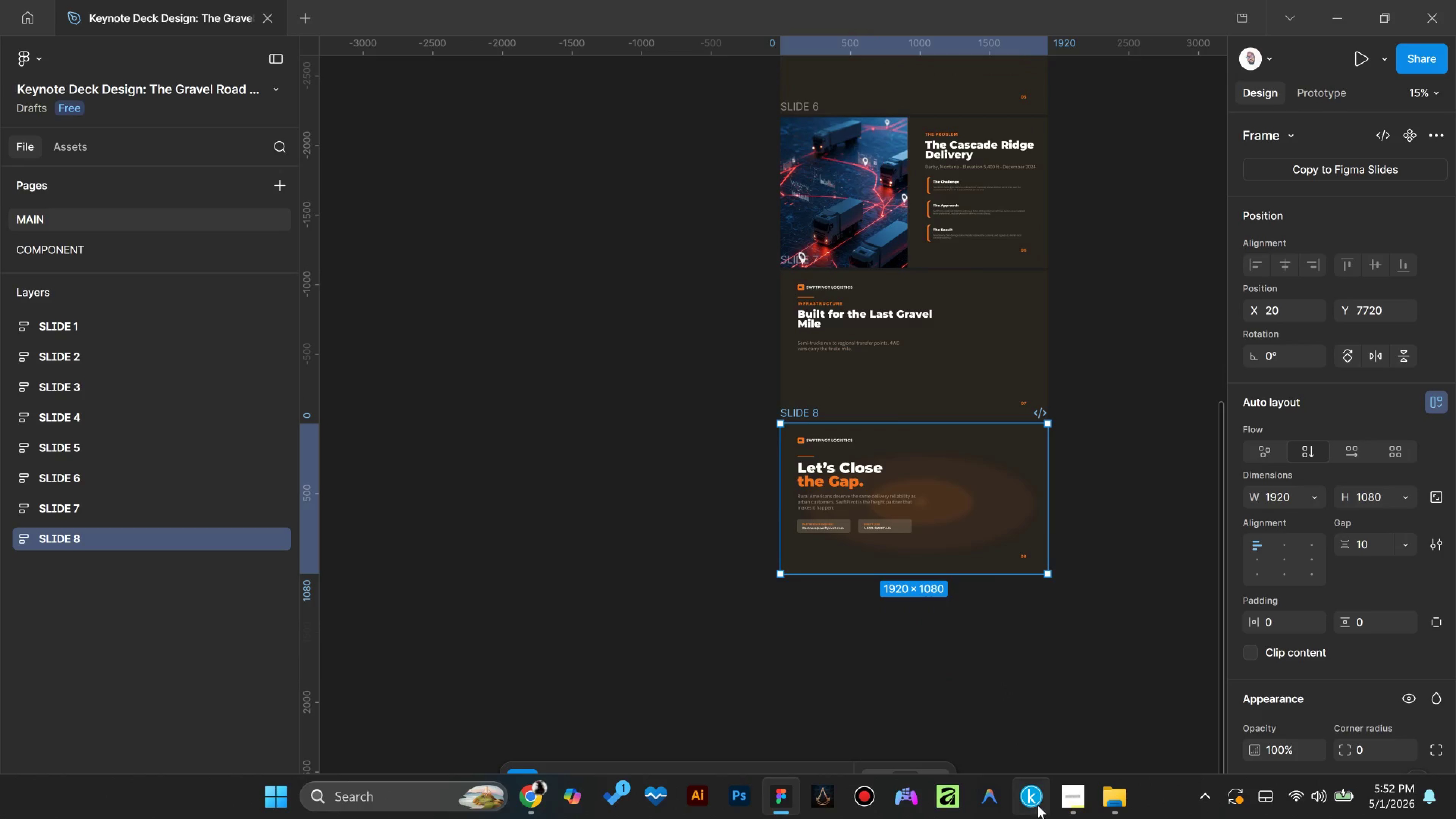 
left_click([1059, 792])